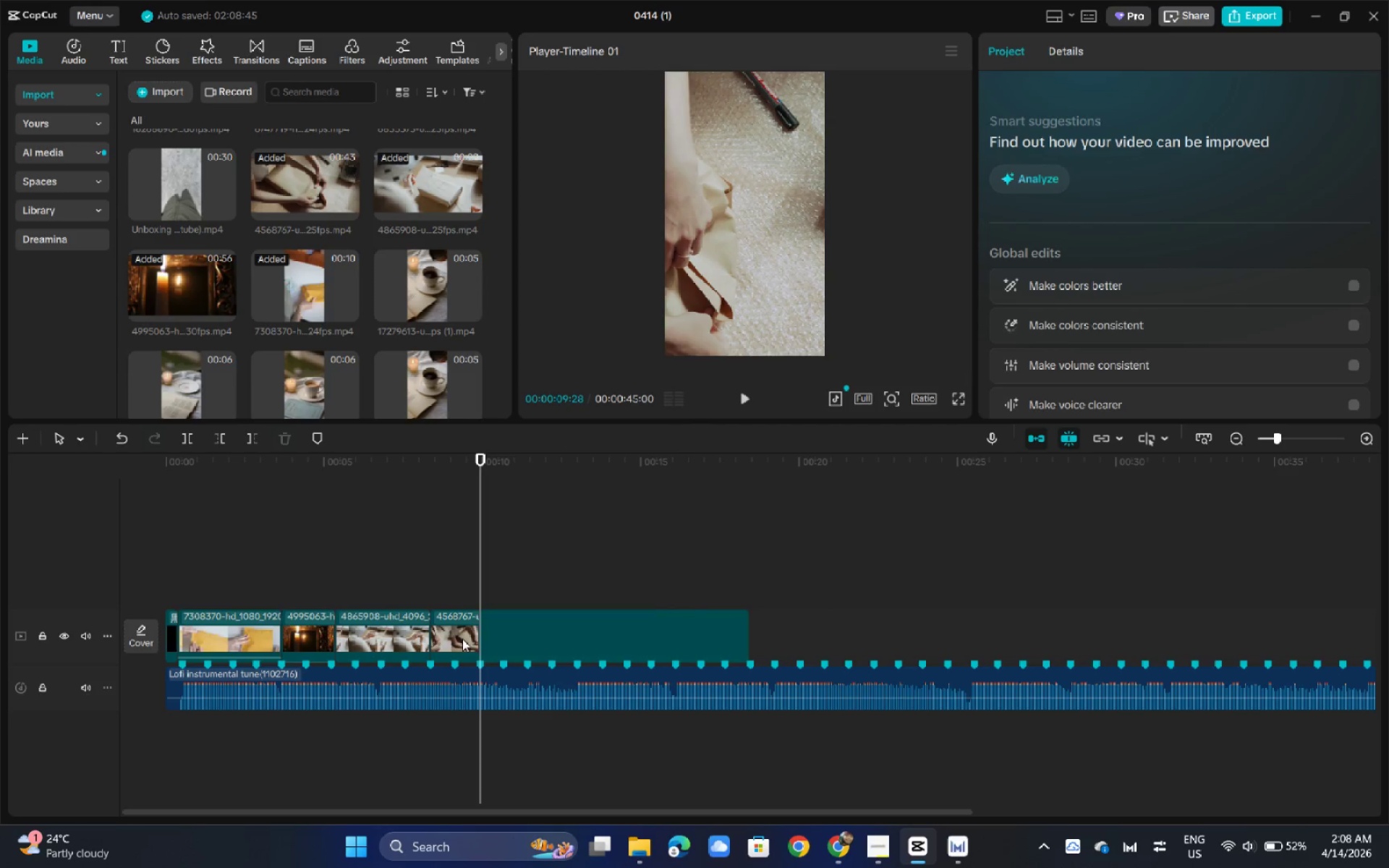 
key(Control+V)
 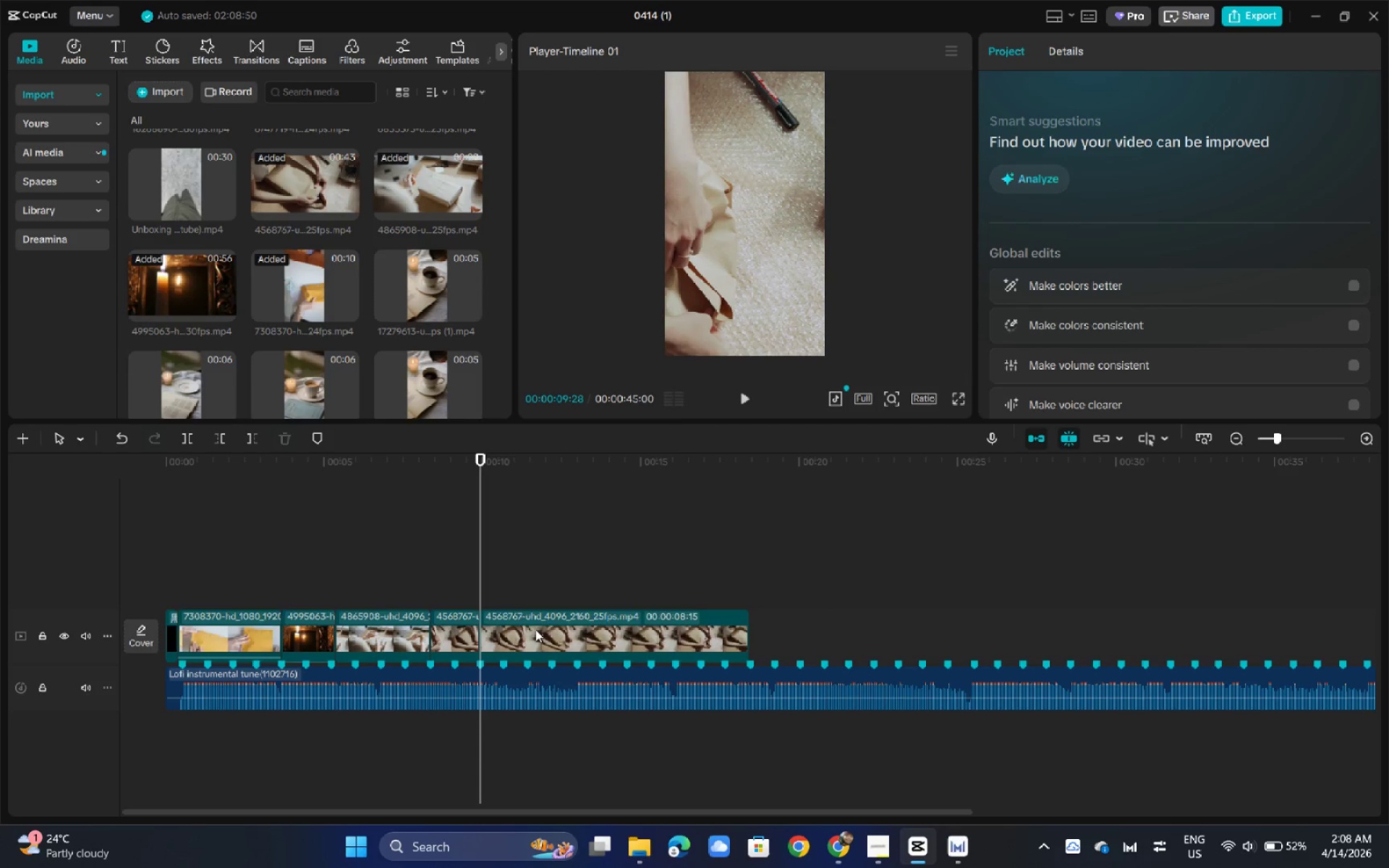 
left_click([537, 629])
 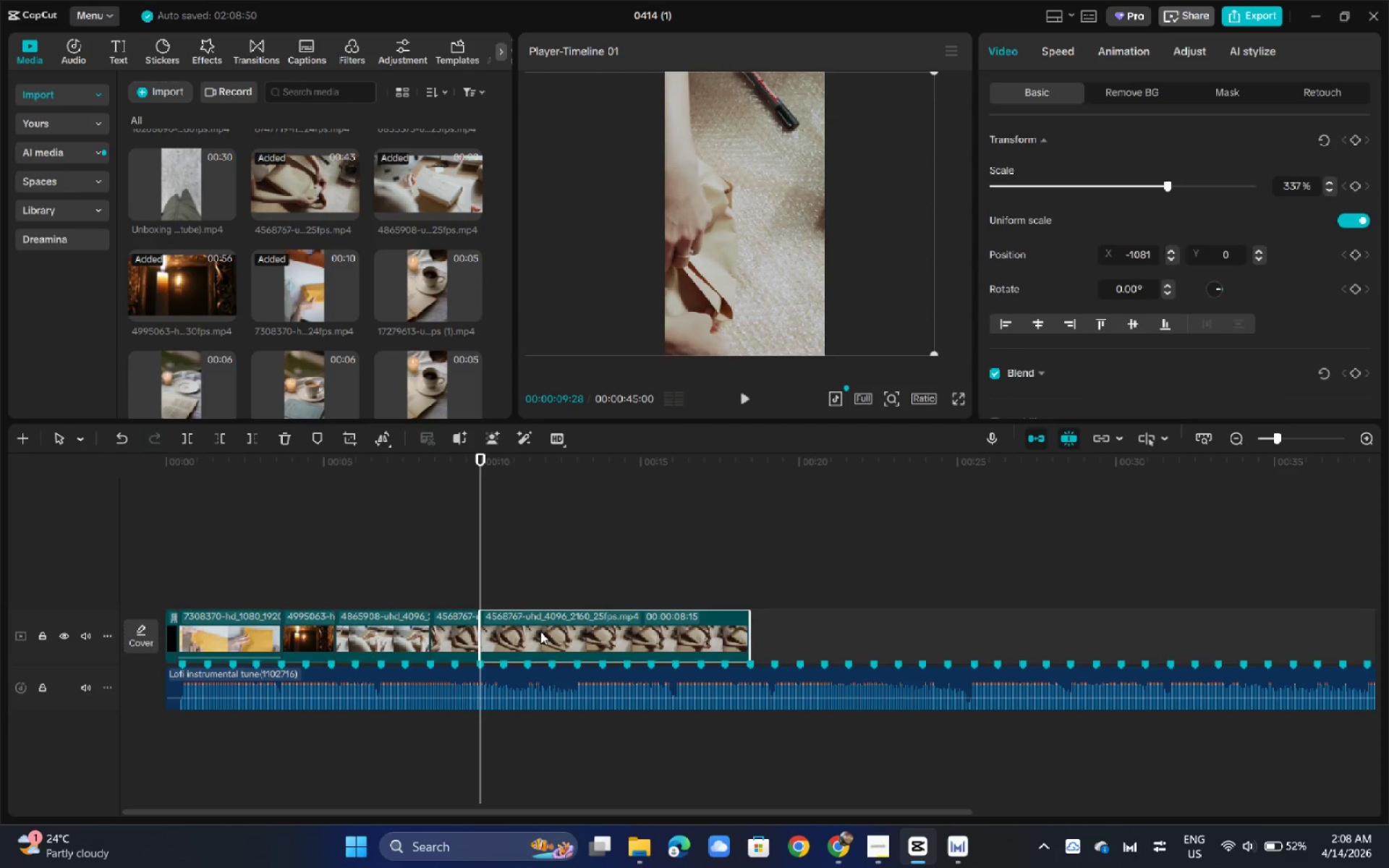 
key(Backspace)
 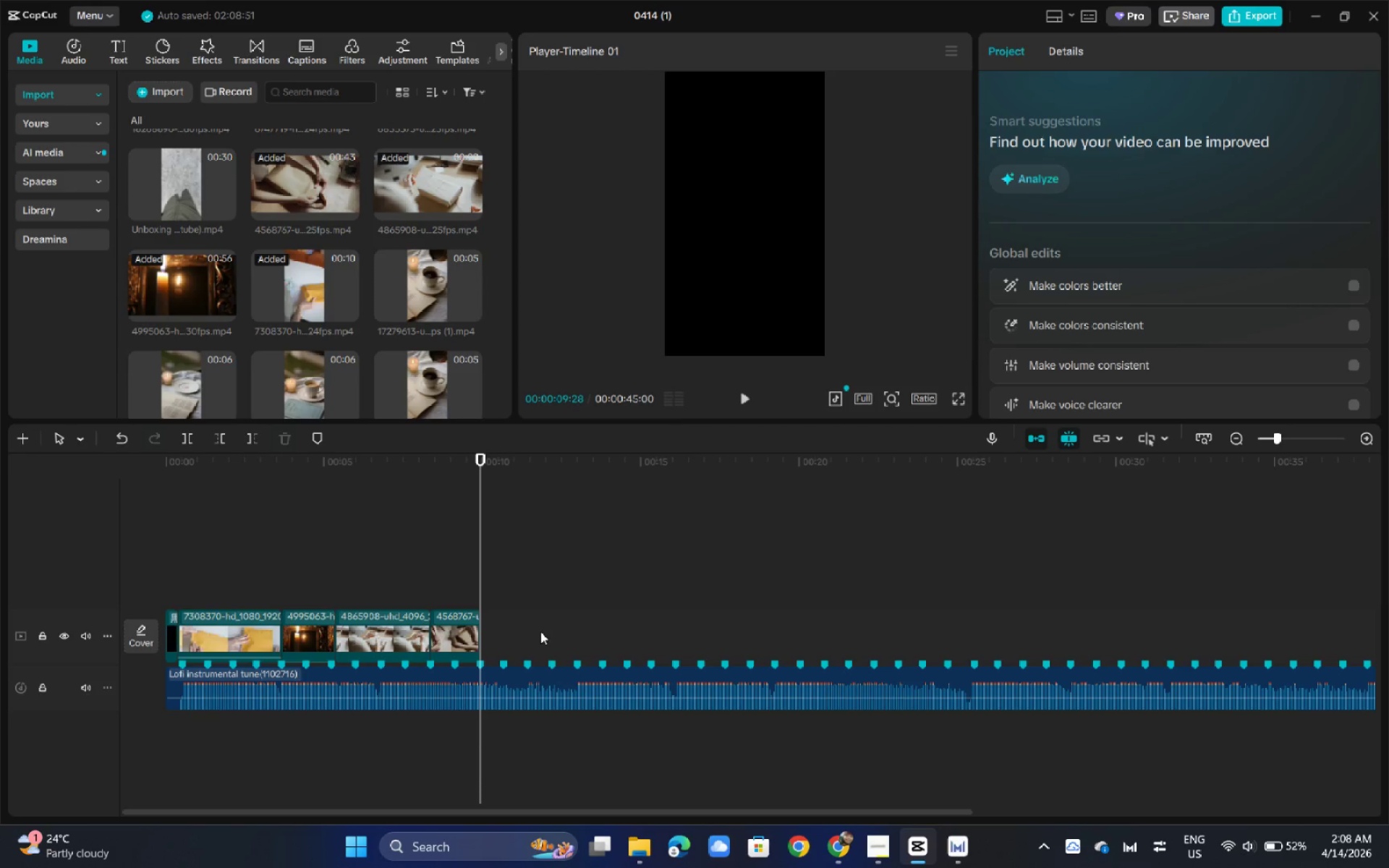 
wait(13.53)
 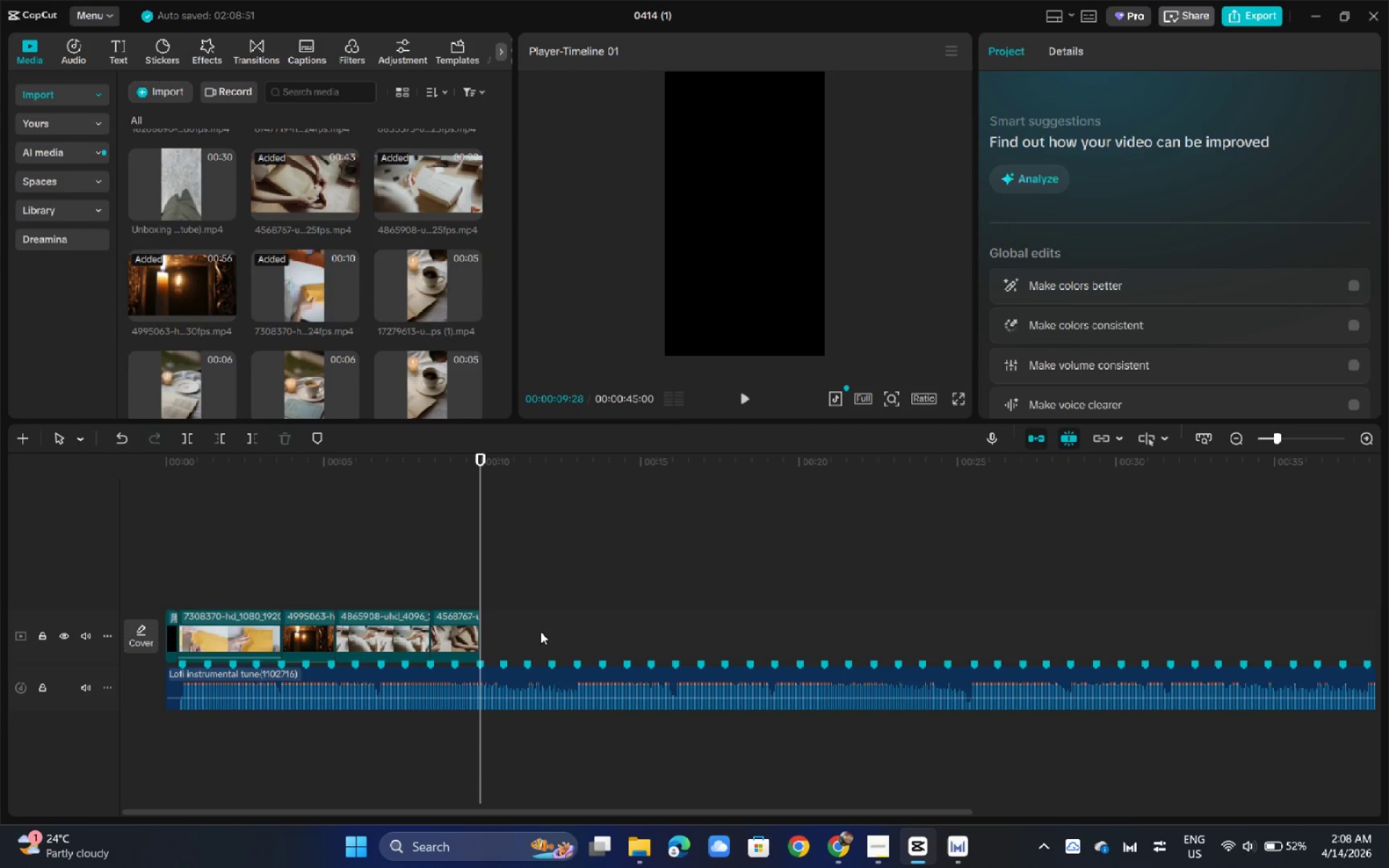 
left_click([419, 501])
 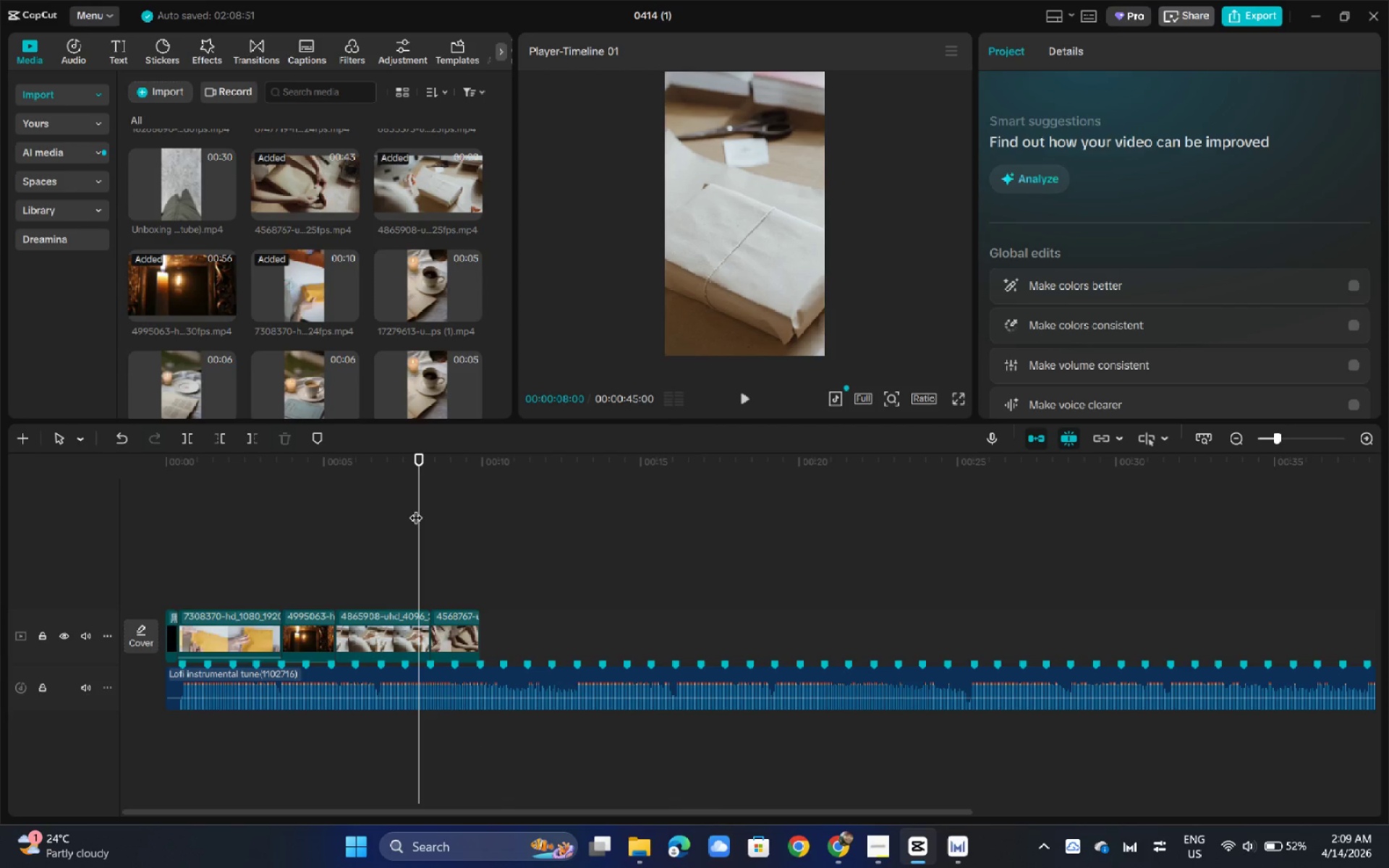 
wait(12.81)
 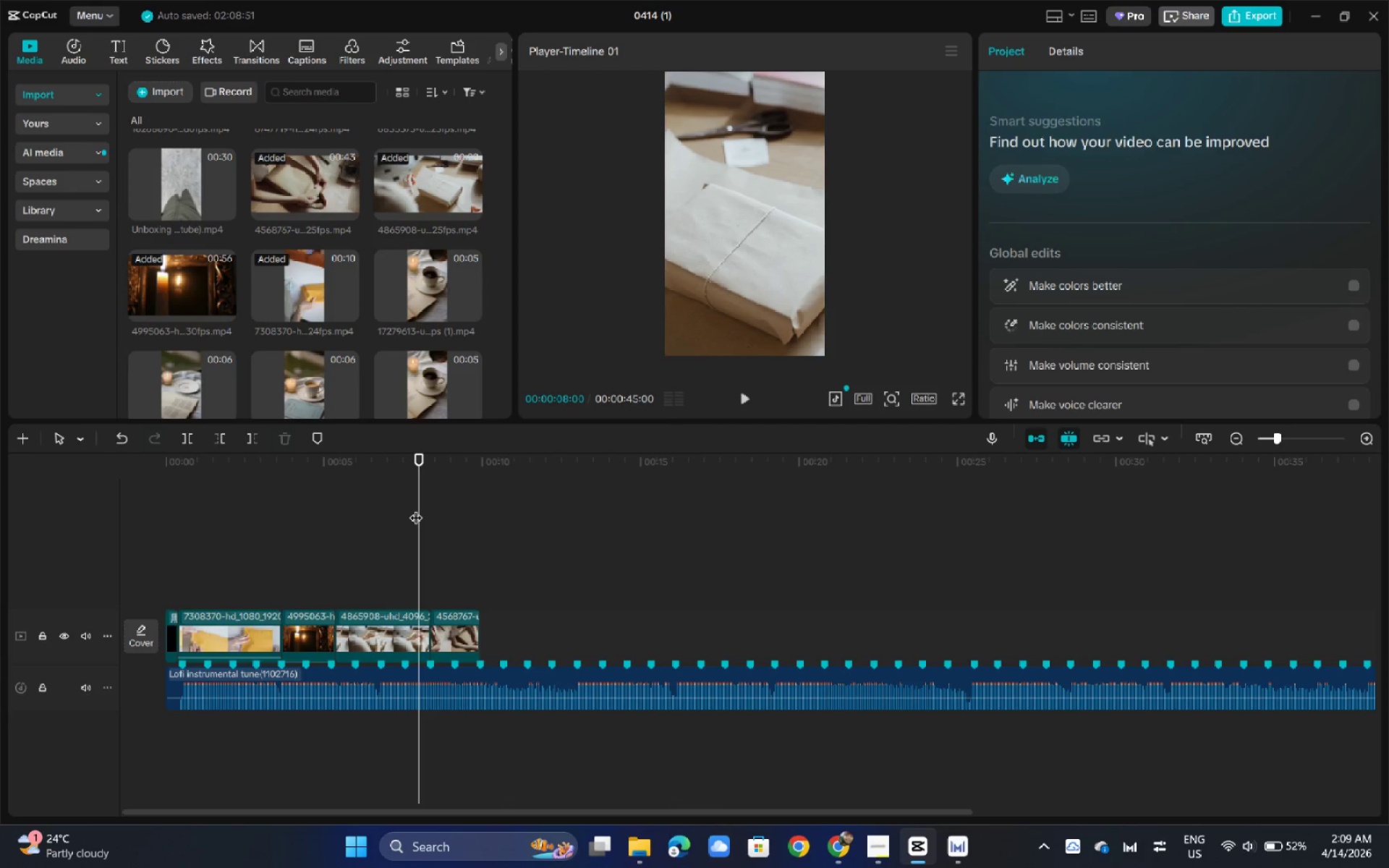 
left_click([377, 503])
 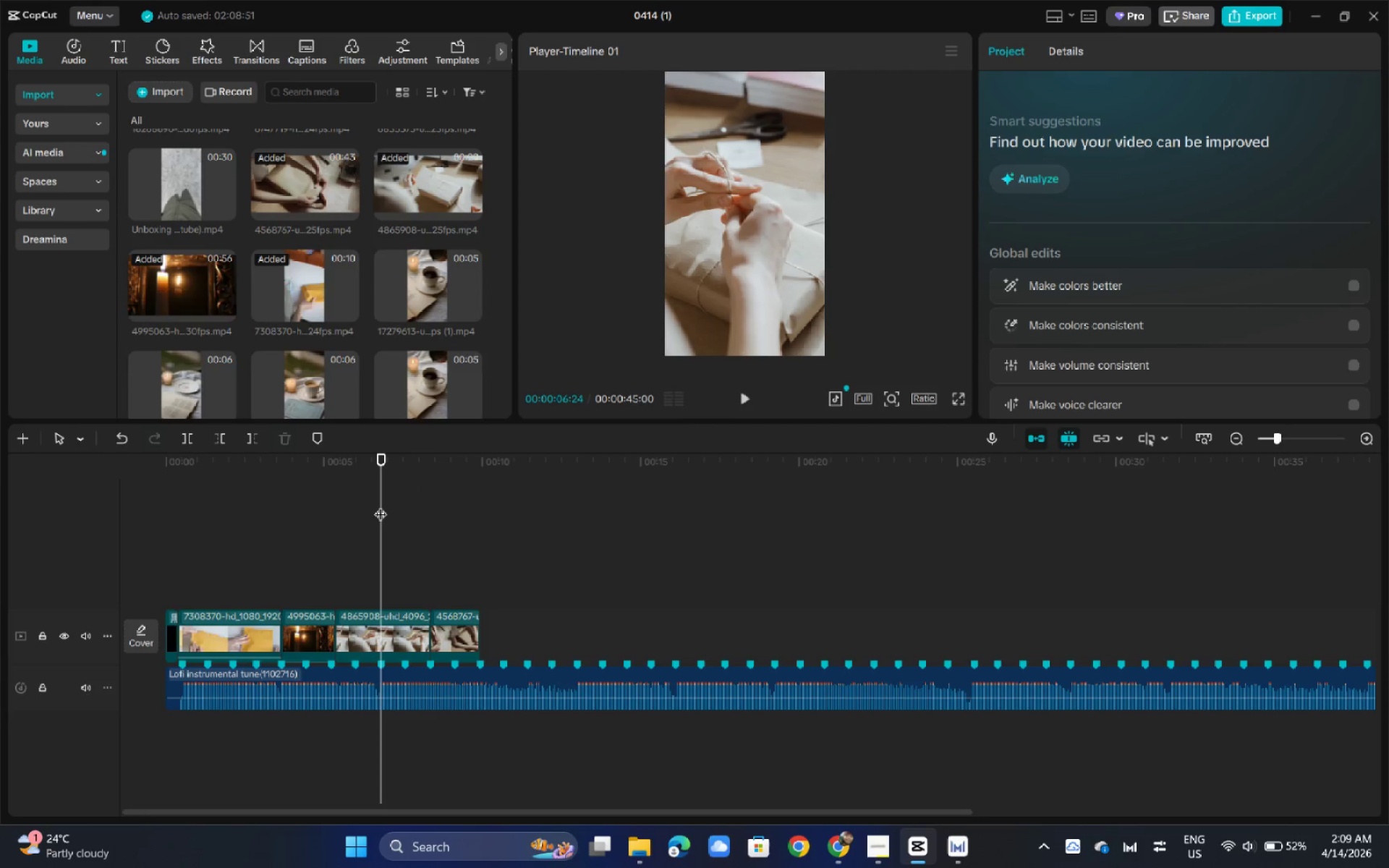 
key(Space)
 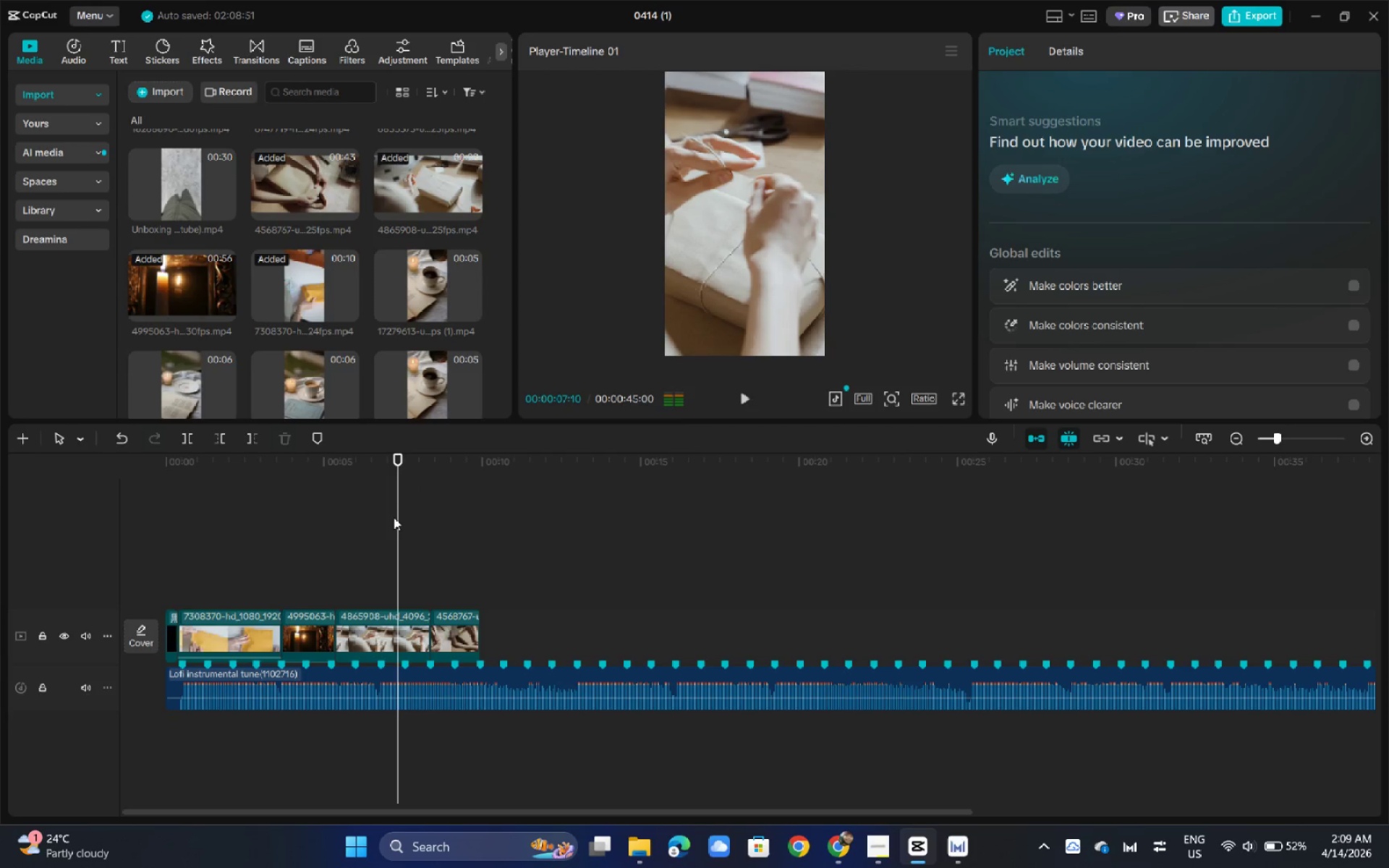 
key(Space)
 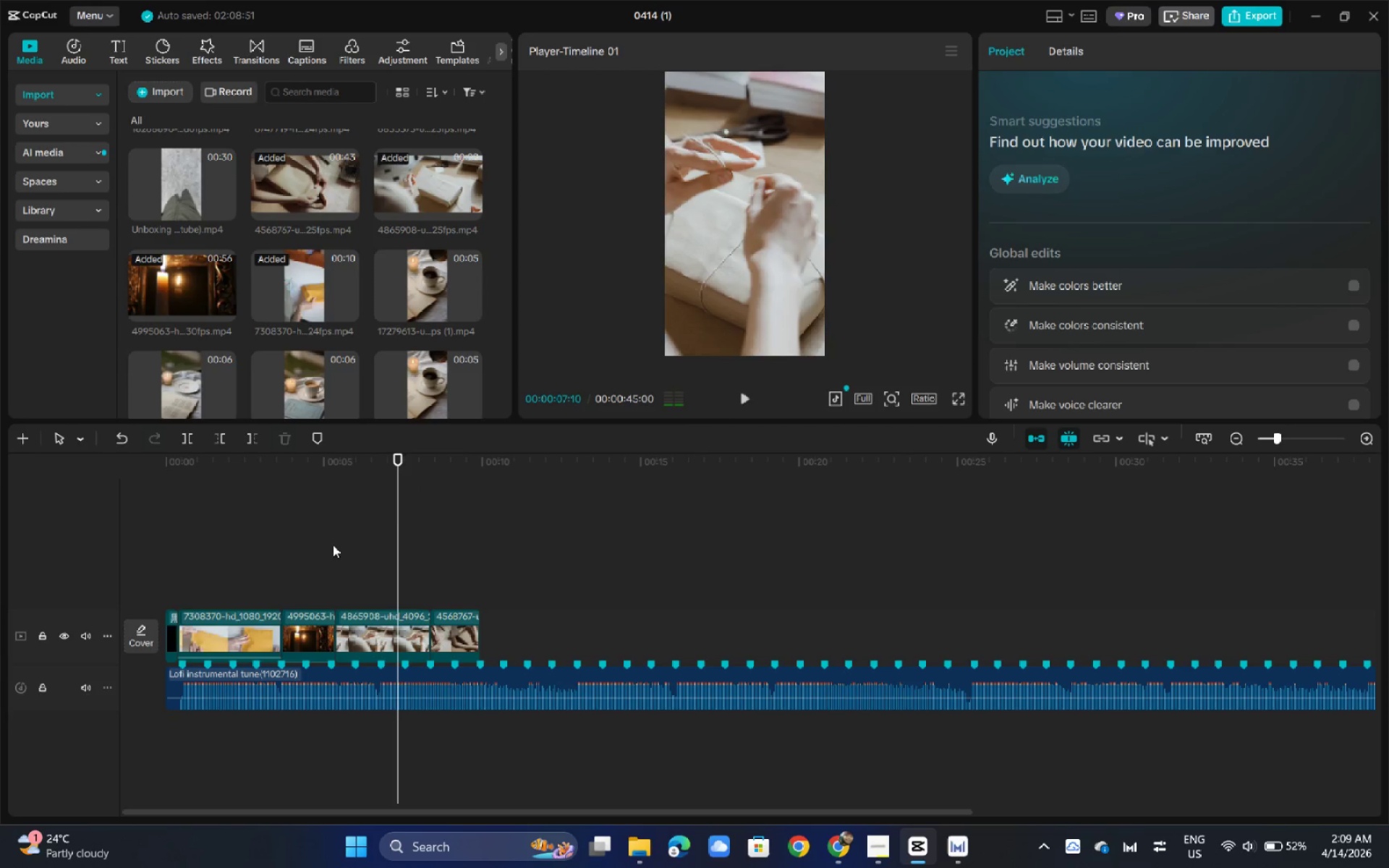 
key(Space)
 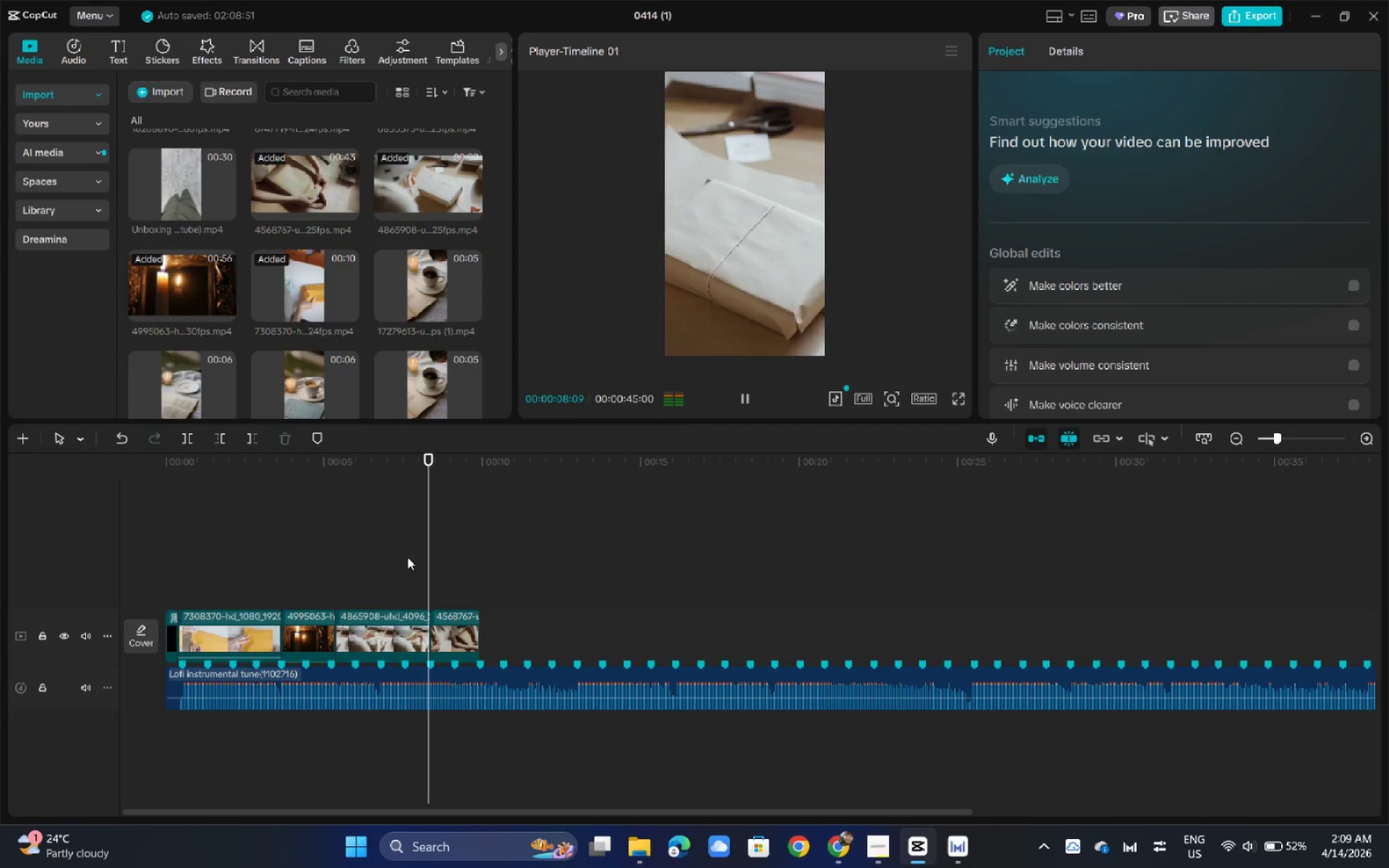 
key(Space)
 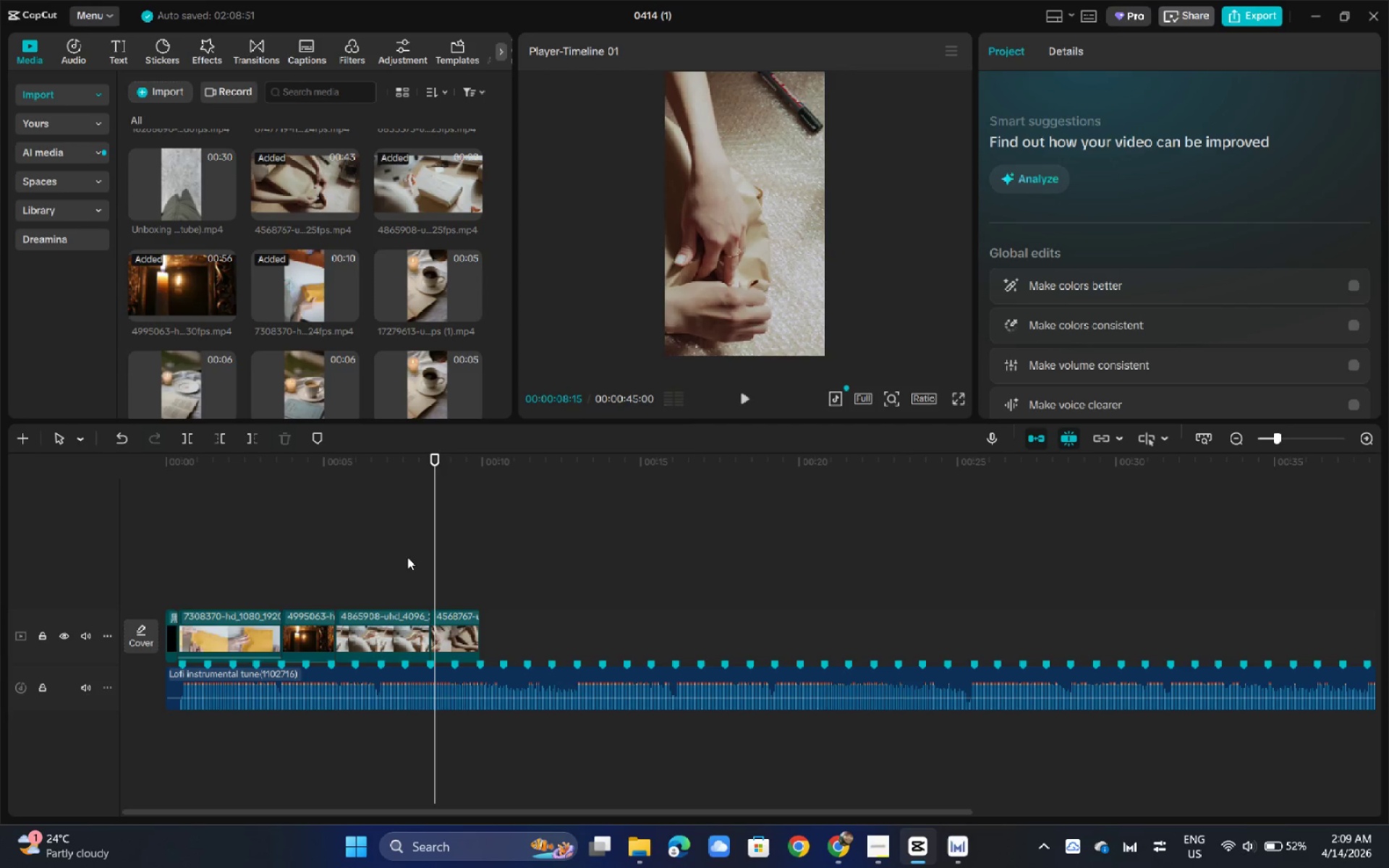 
key(Space)
 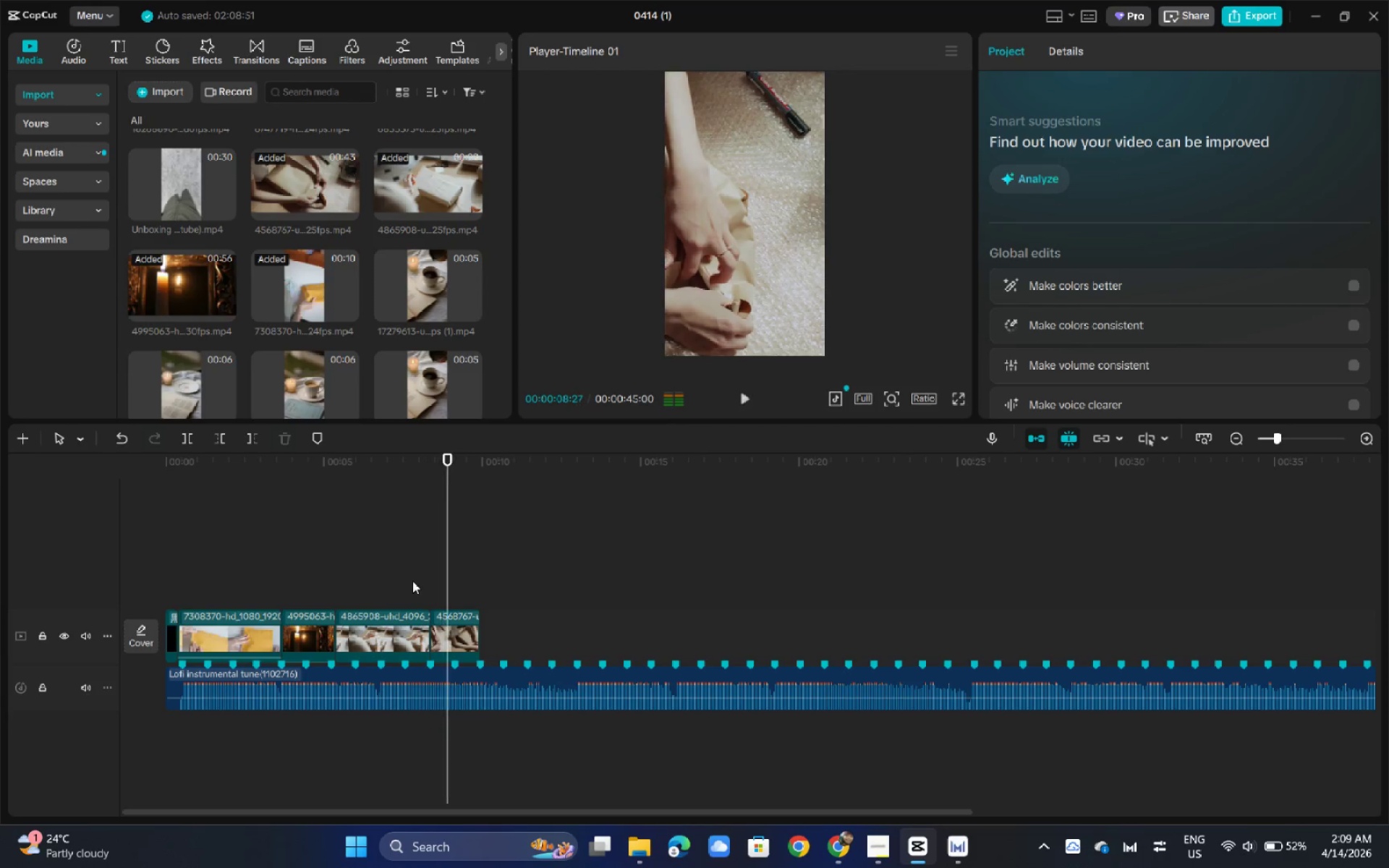 
key(Space)
 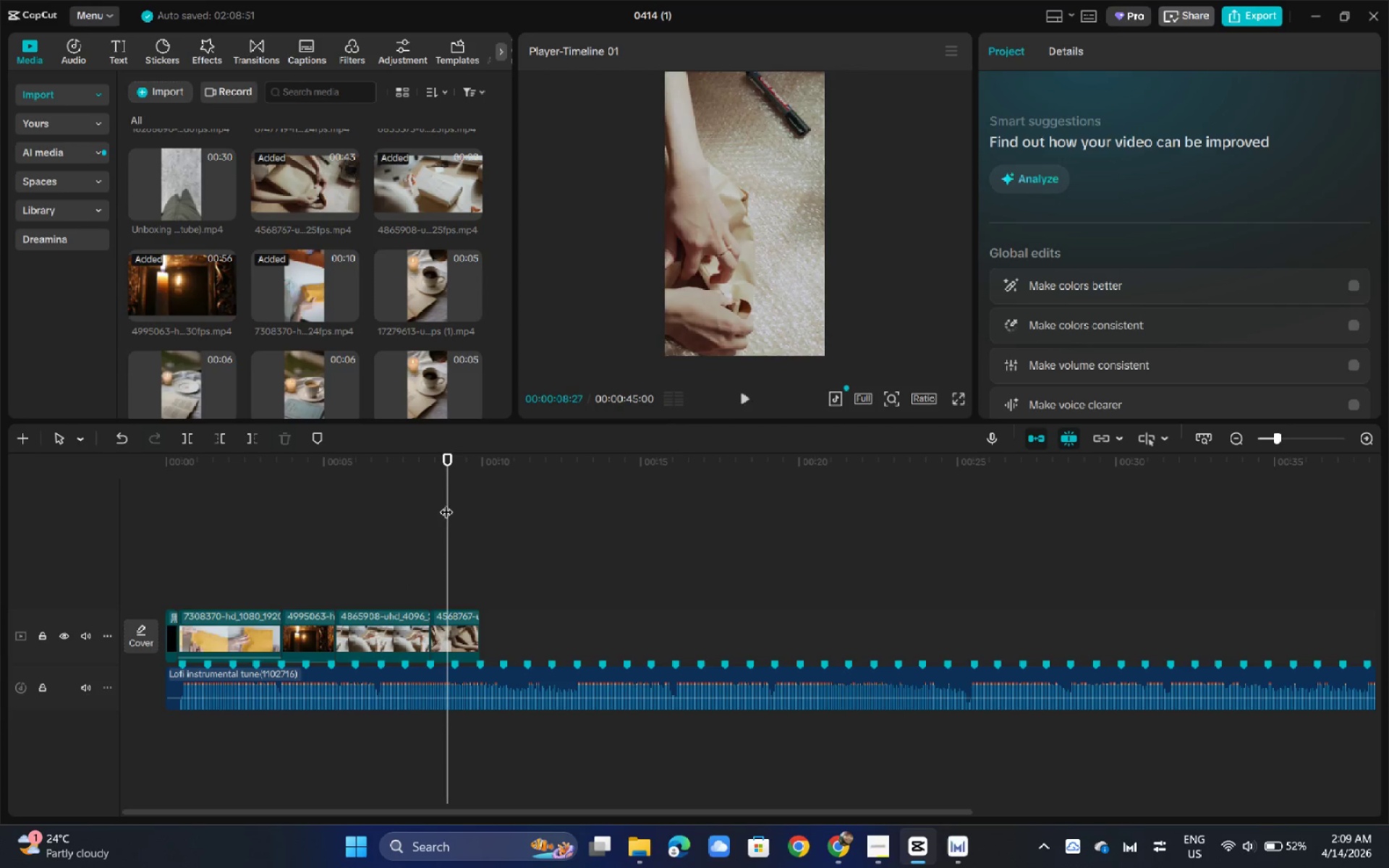 
key(Space)
 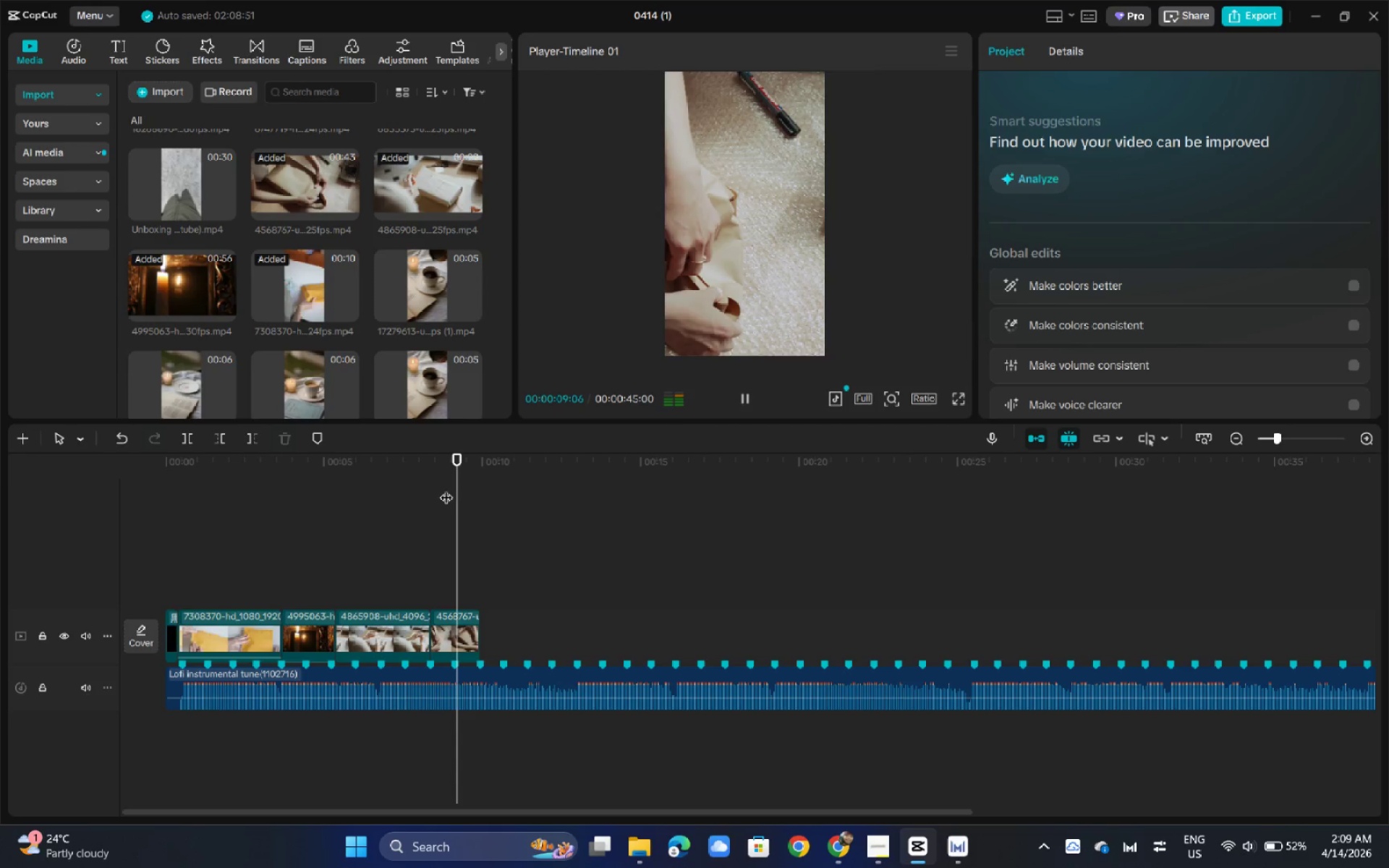 
key(Space)
 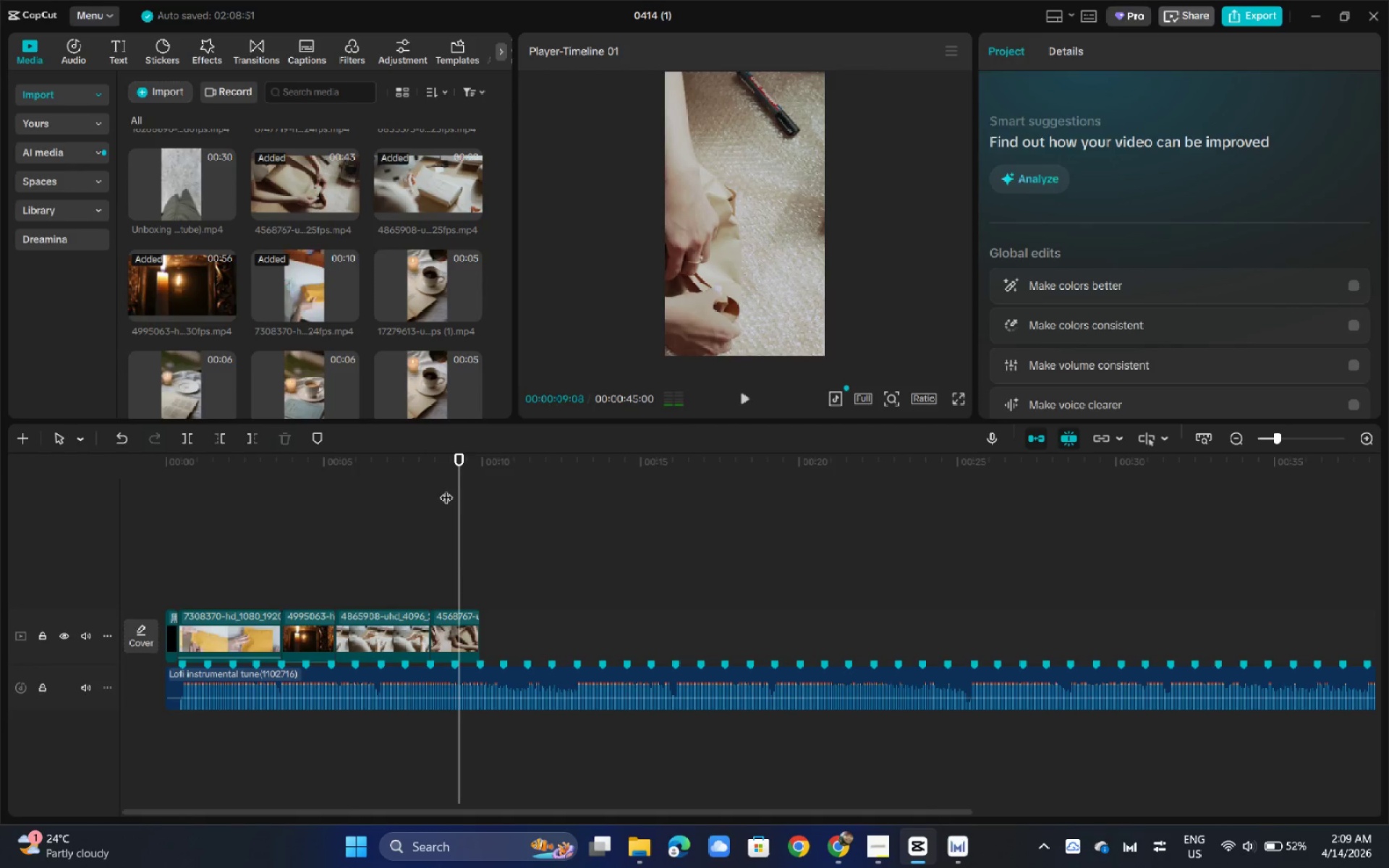 
key(Alt+AltLeft)
 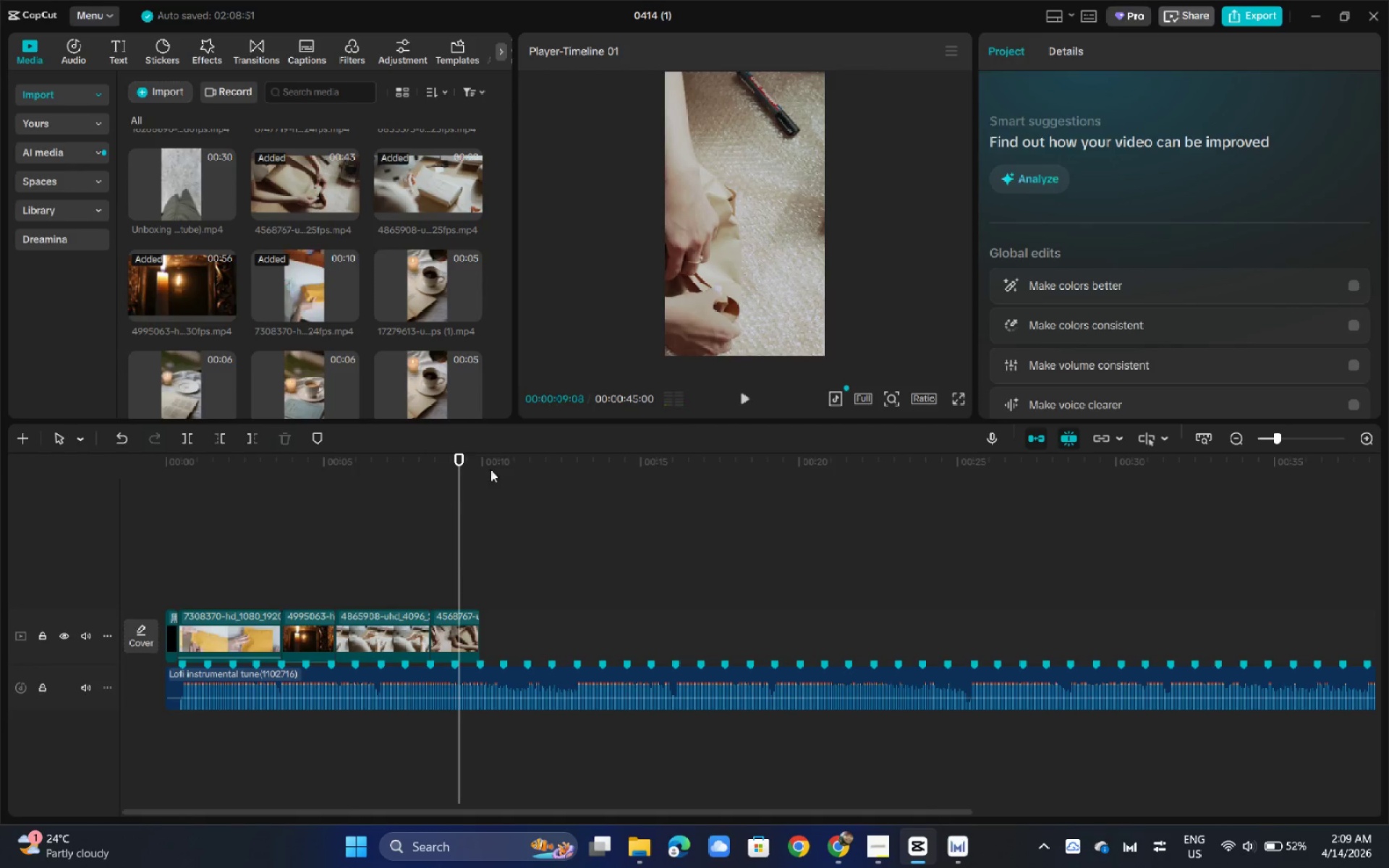 
key(Alt+CapsLock)
 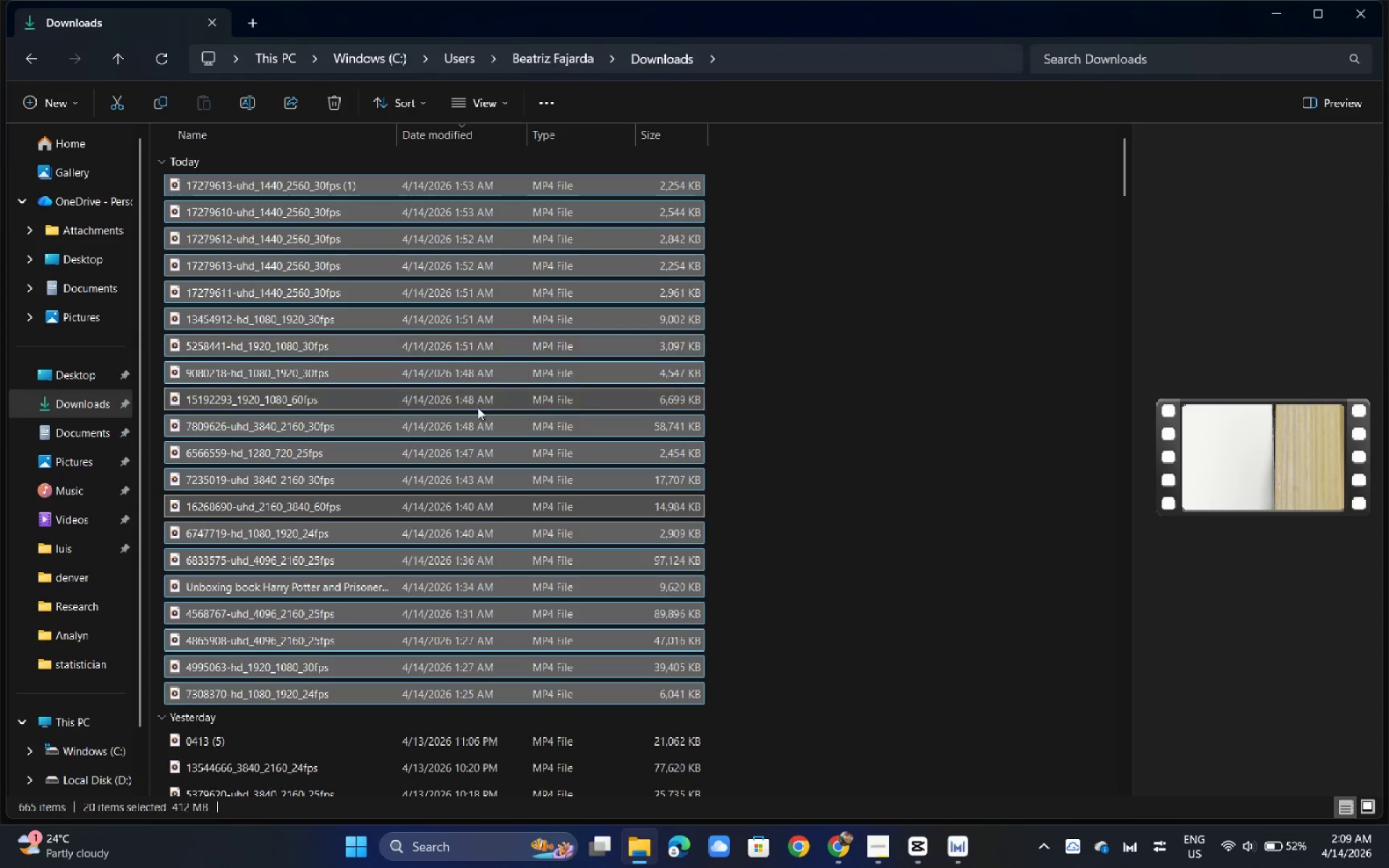 
key(Alt+Tab)
 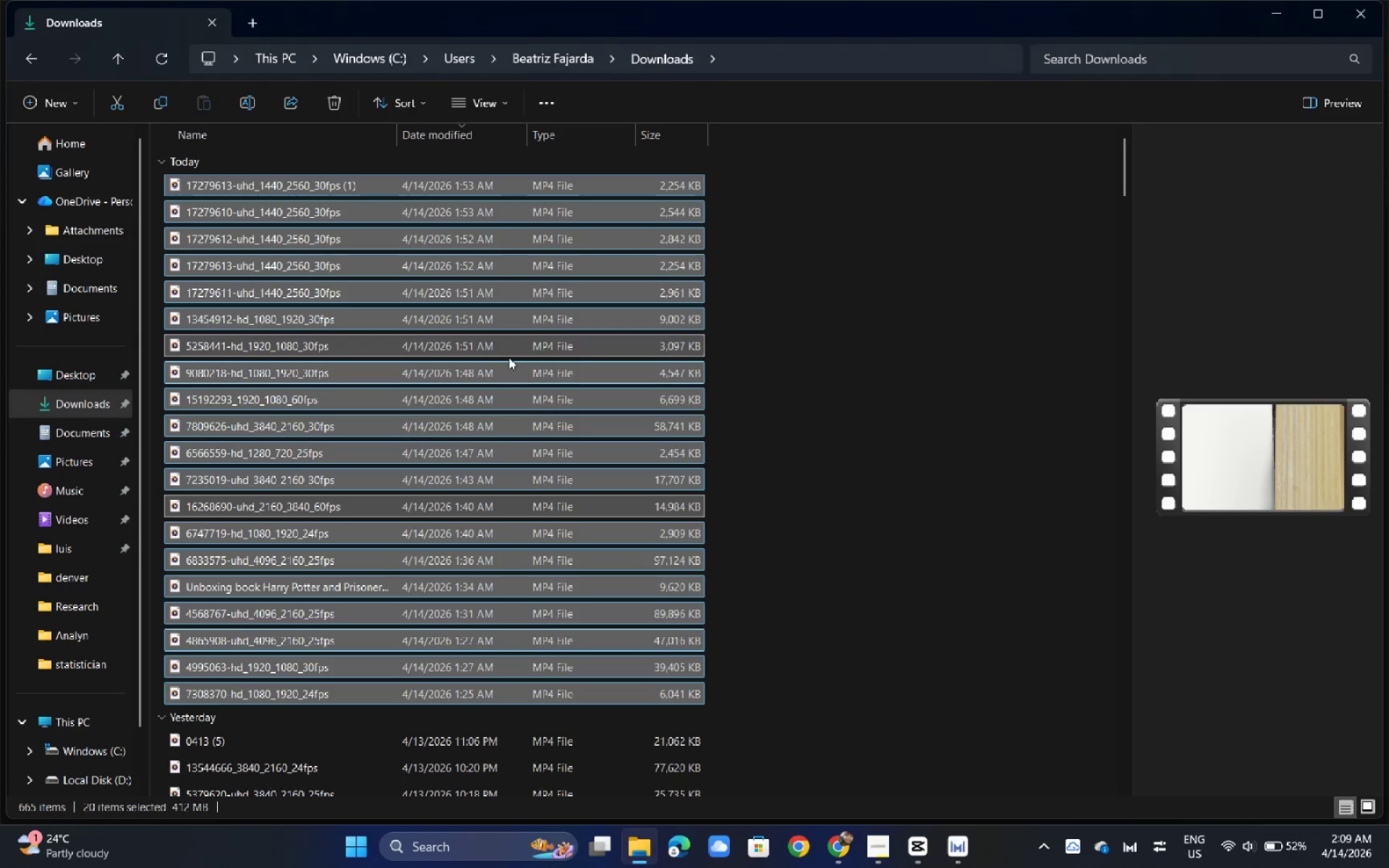 
key(Alt+AltLeft)
 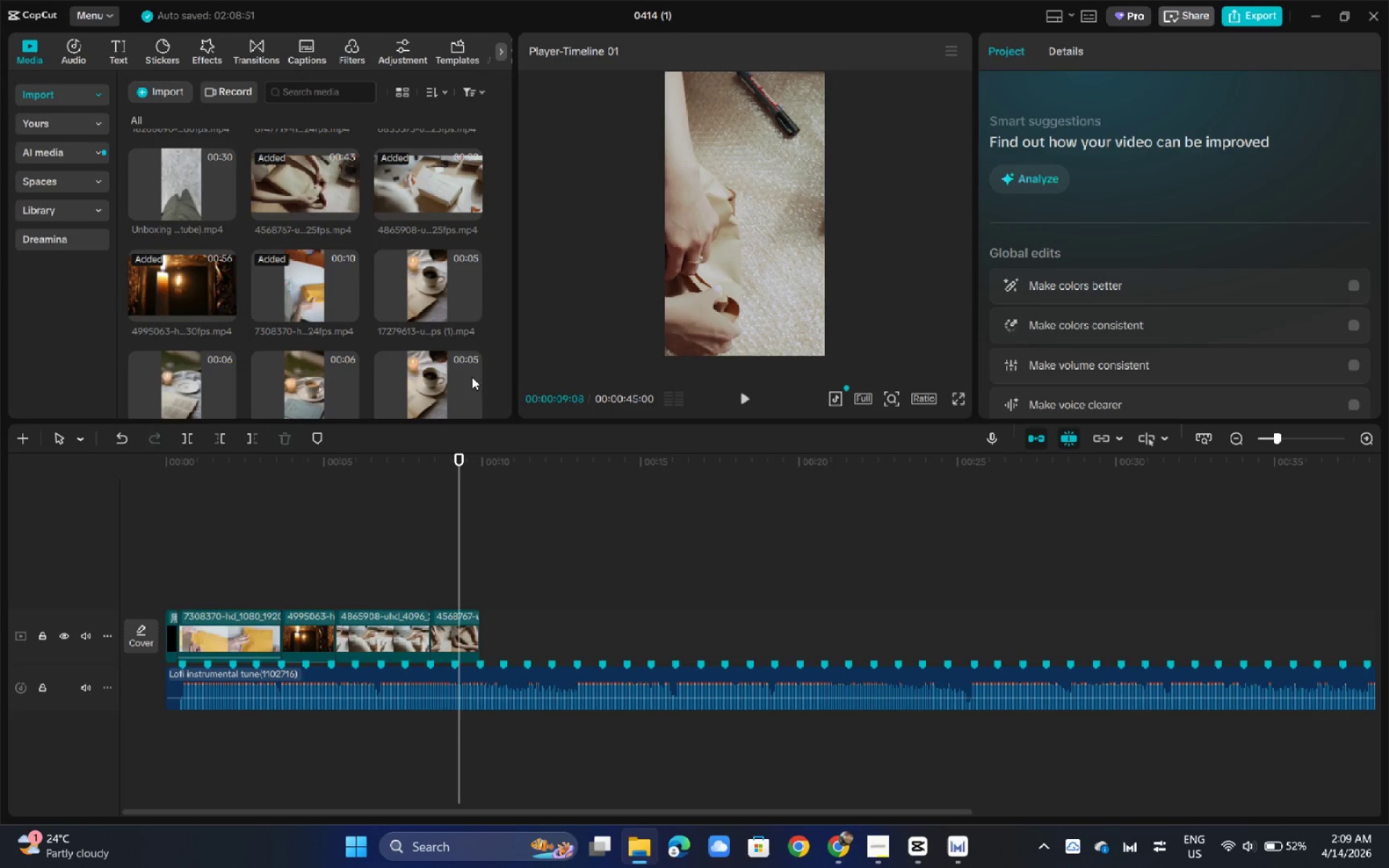 
key(Tab)
key(Tab)
key(Tab)
key(Tab)
key(Tab)
key(Tab)
type(opening box lid)
 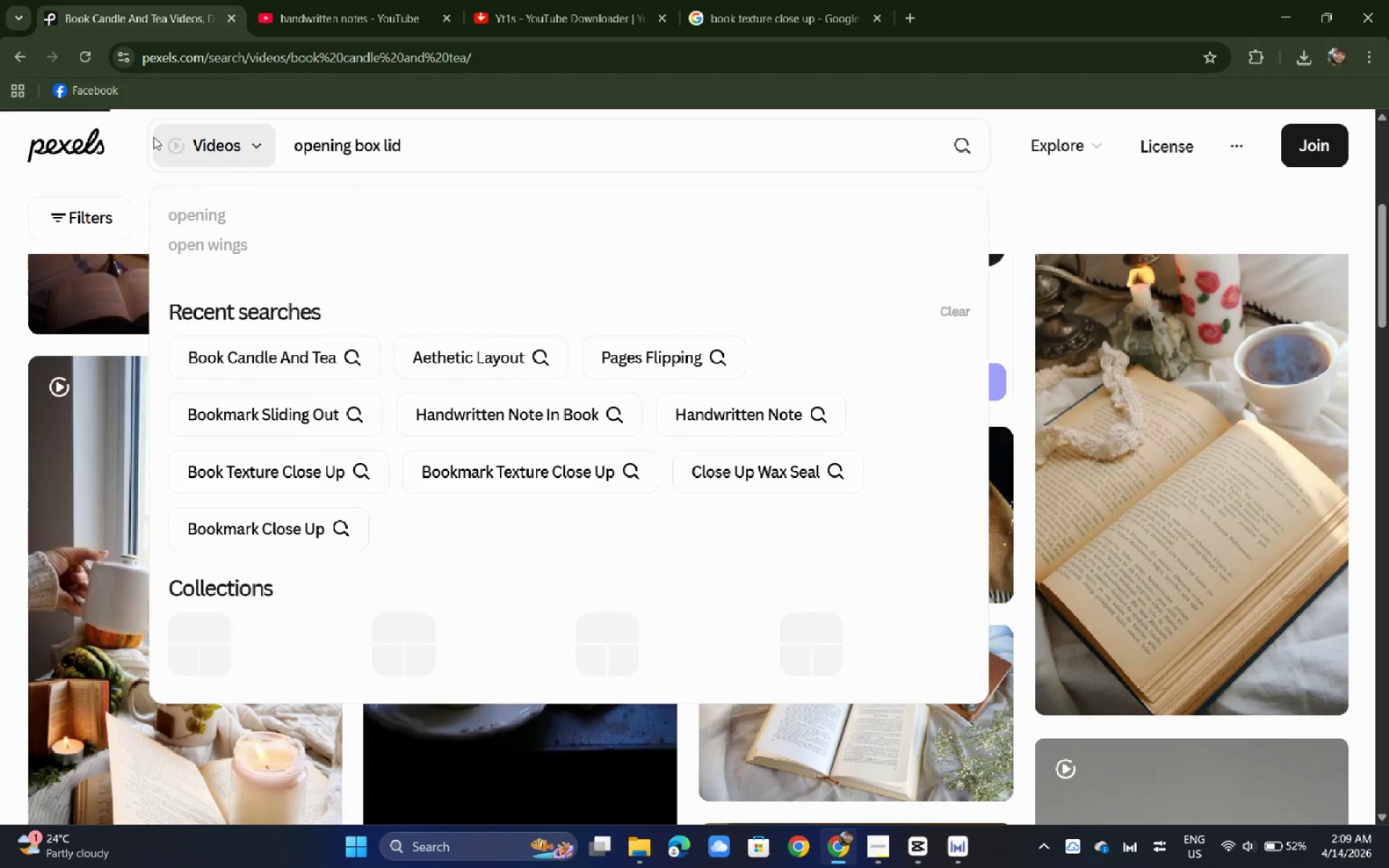 
hold_key(key=AltLeft, duration=0.38)